 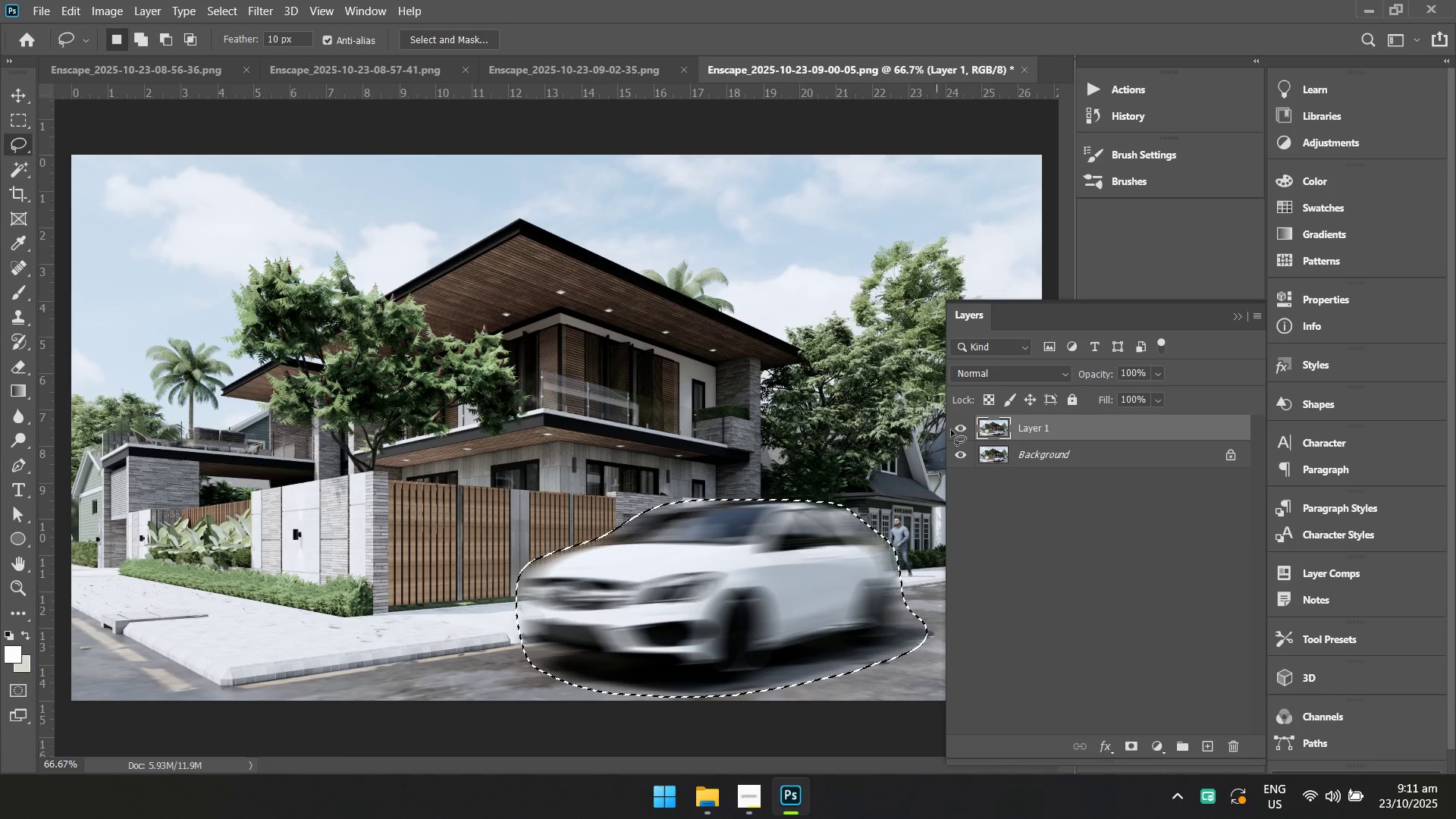 
hold_key(key=Space, duration=0.71)
 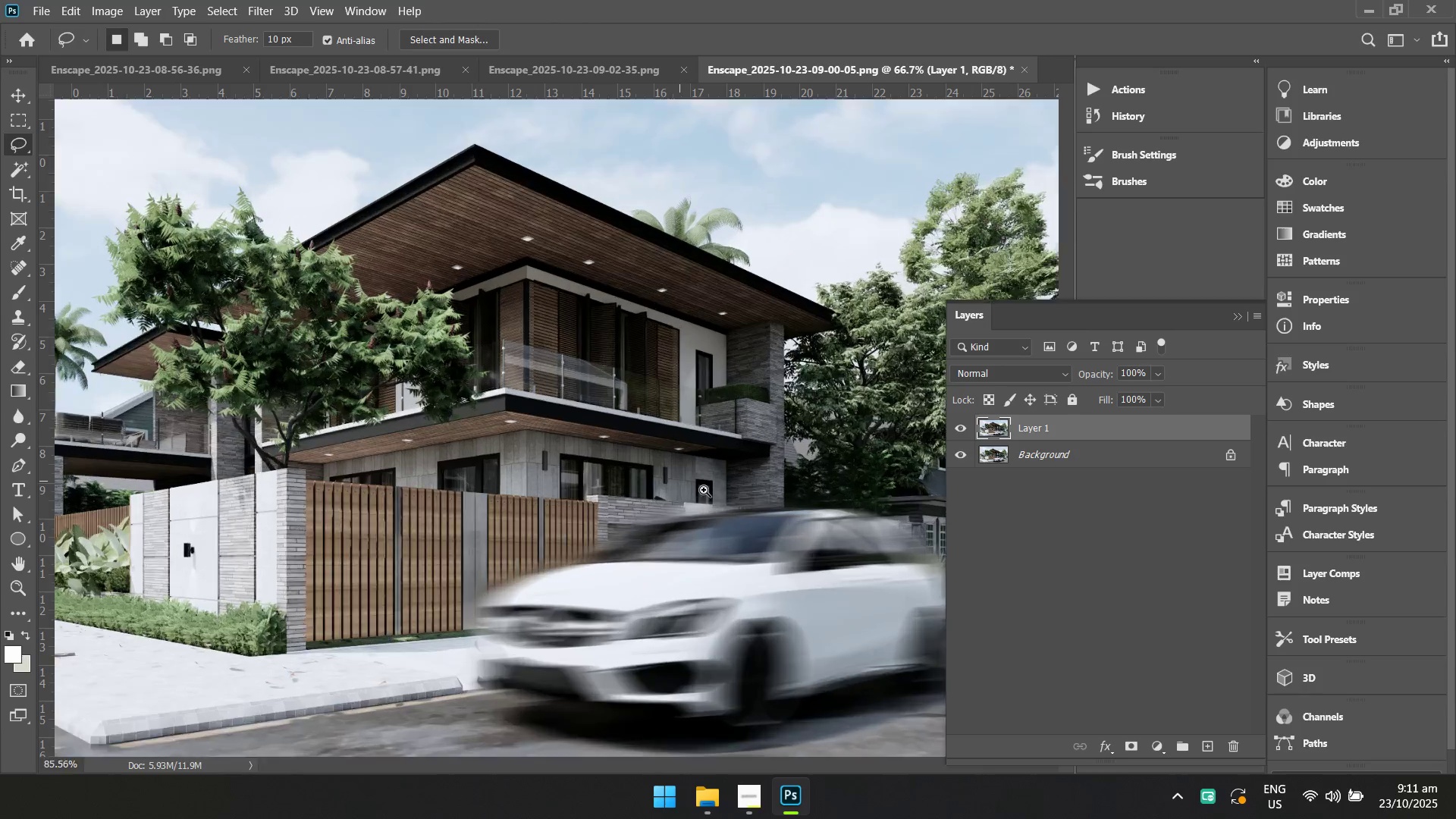 
left_click_drag(start_coordinate=[781, 529], to_coordinate=[692, 529])
 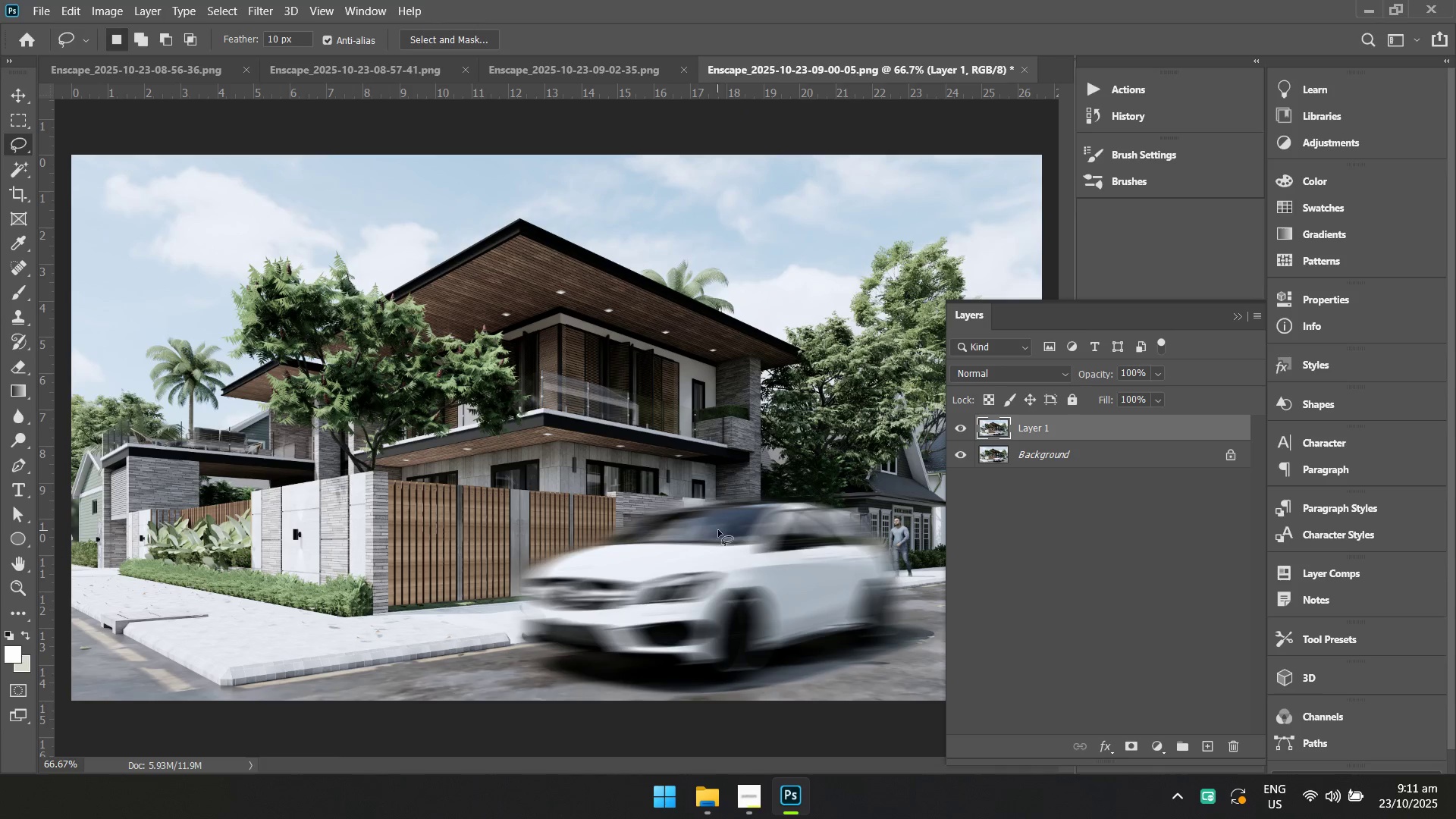 
hold_key(key=ControlLeft, duration=0.52)
 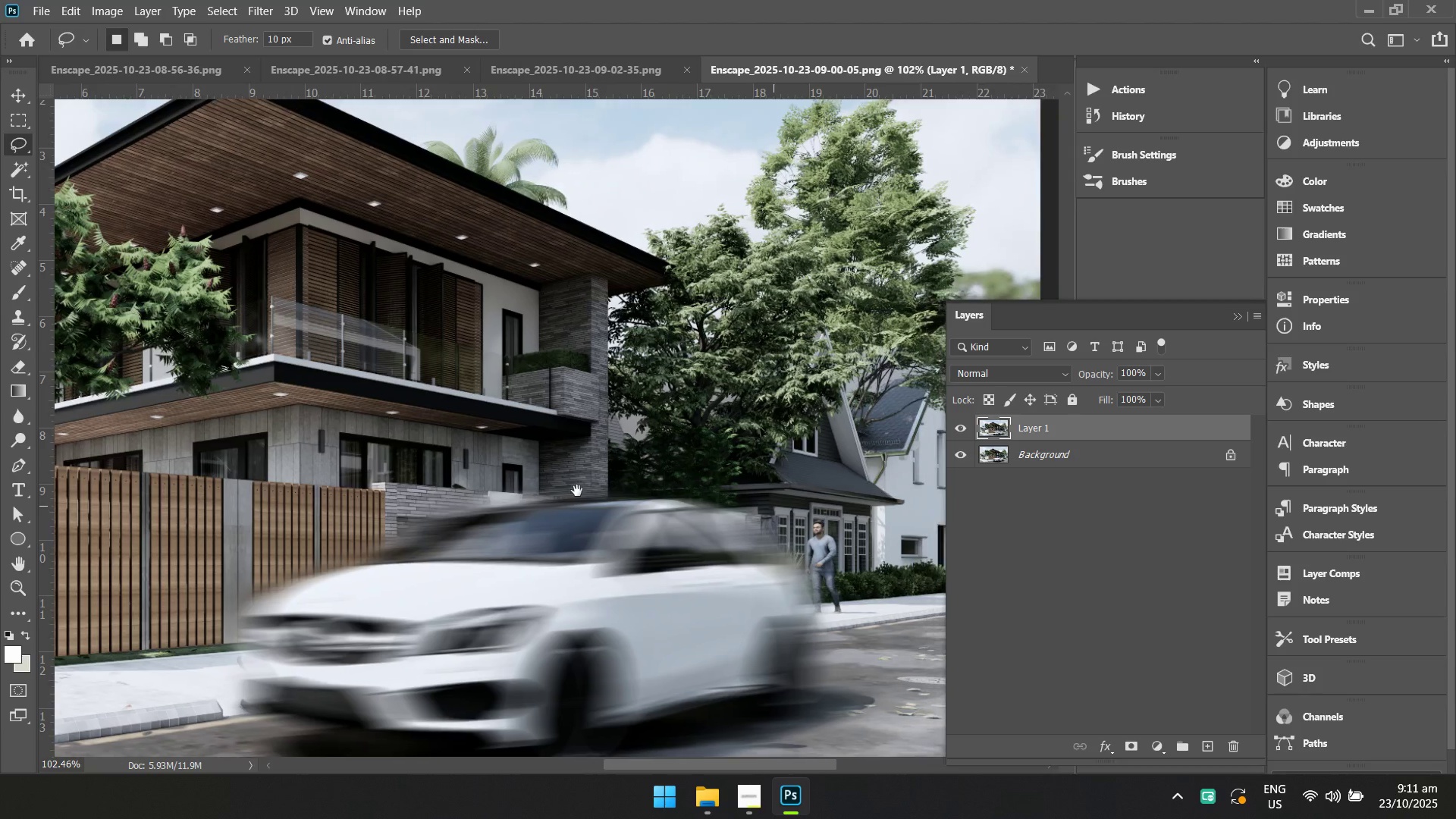 
hold_key(key=Space, duration=0.48)
 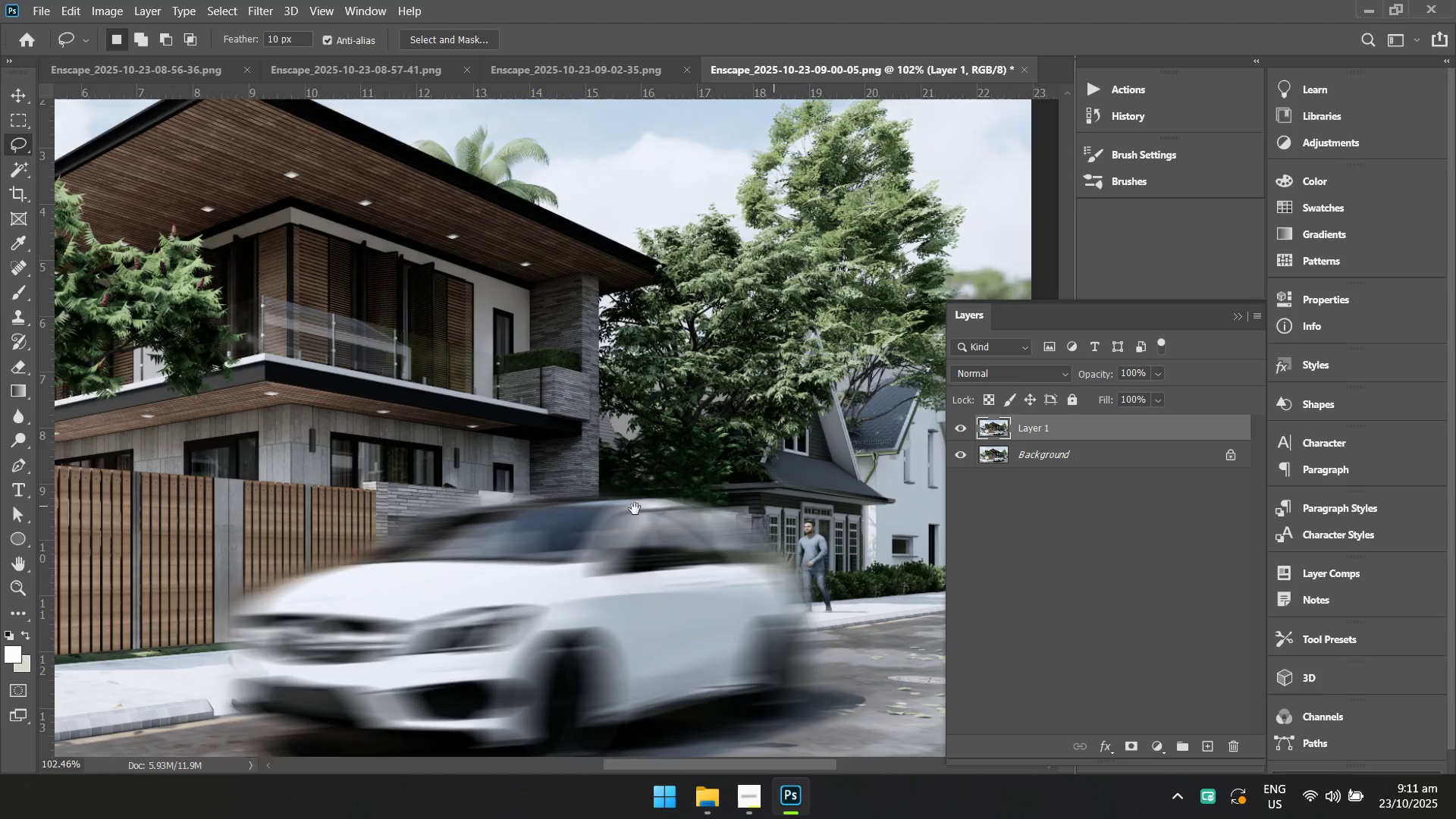 
left_click_drag(start_coordinate=[679, 481], to_coordinate=[712, 495])
 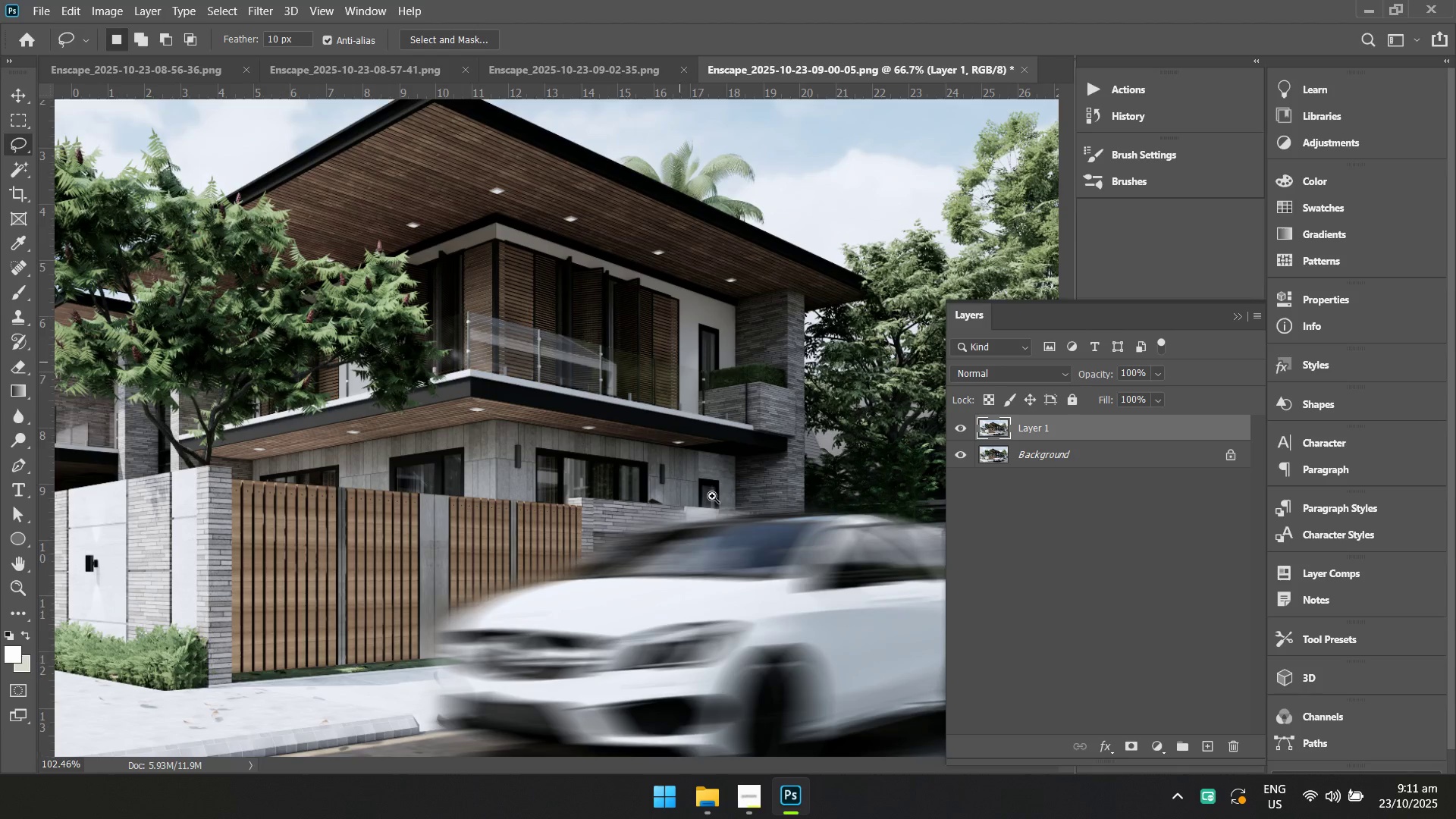 
left_click_drag(start_coordinate=[774, 506], to_coordinate=[577, 491])
 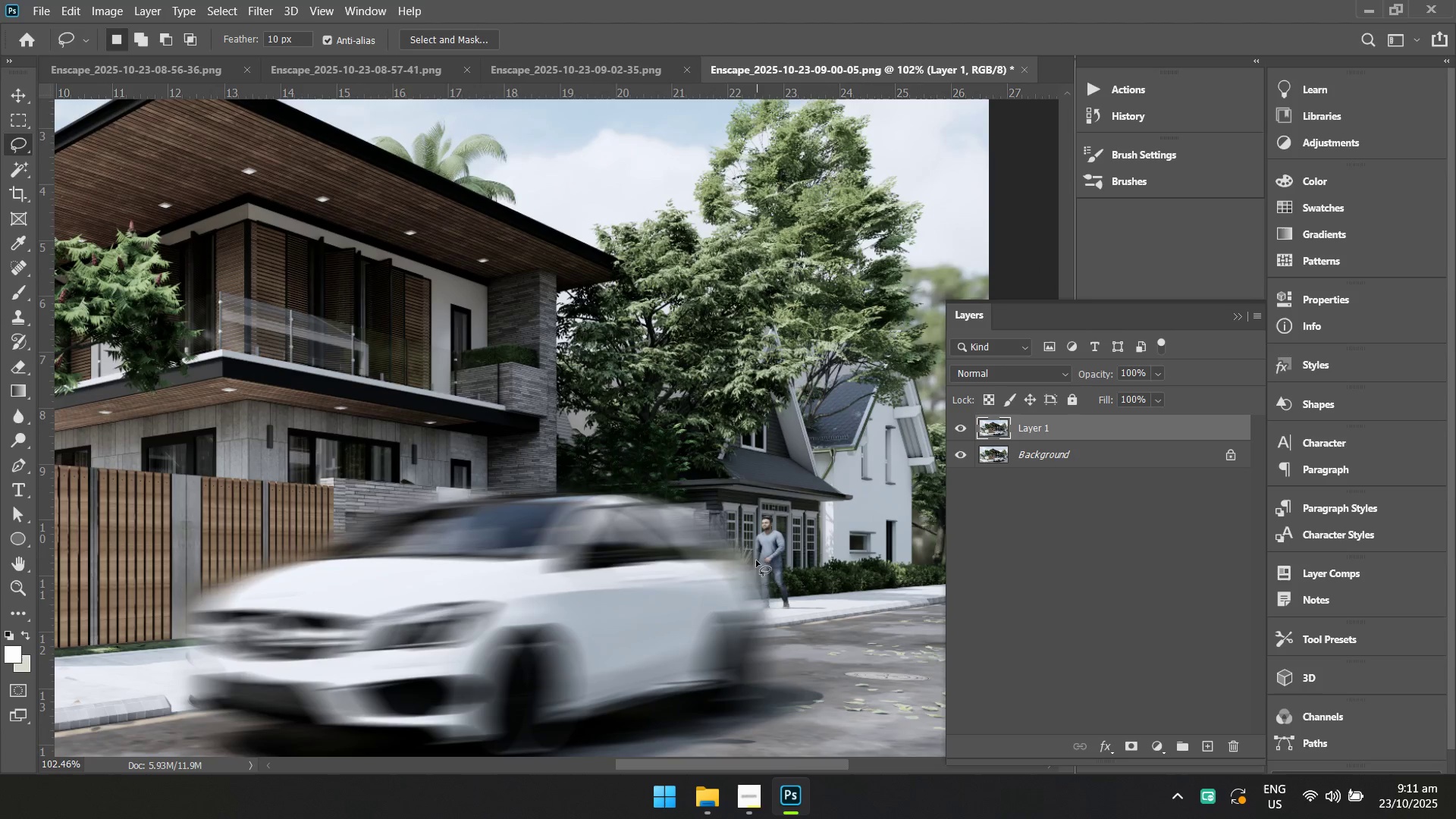 
hold_key(key=Space, duration=0.5)
 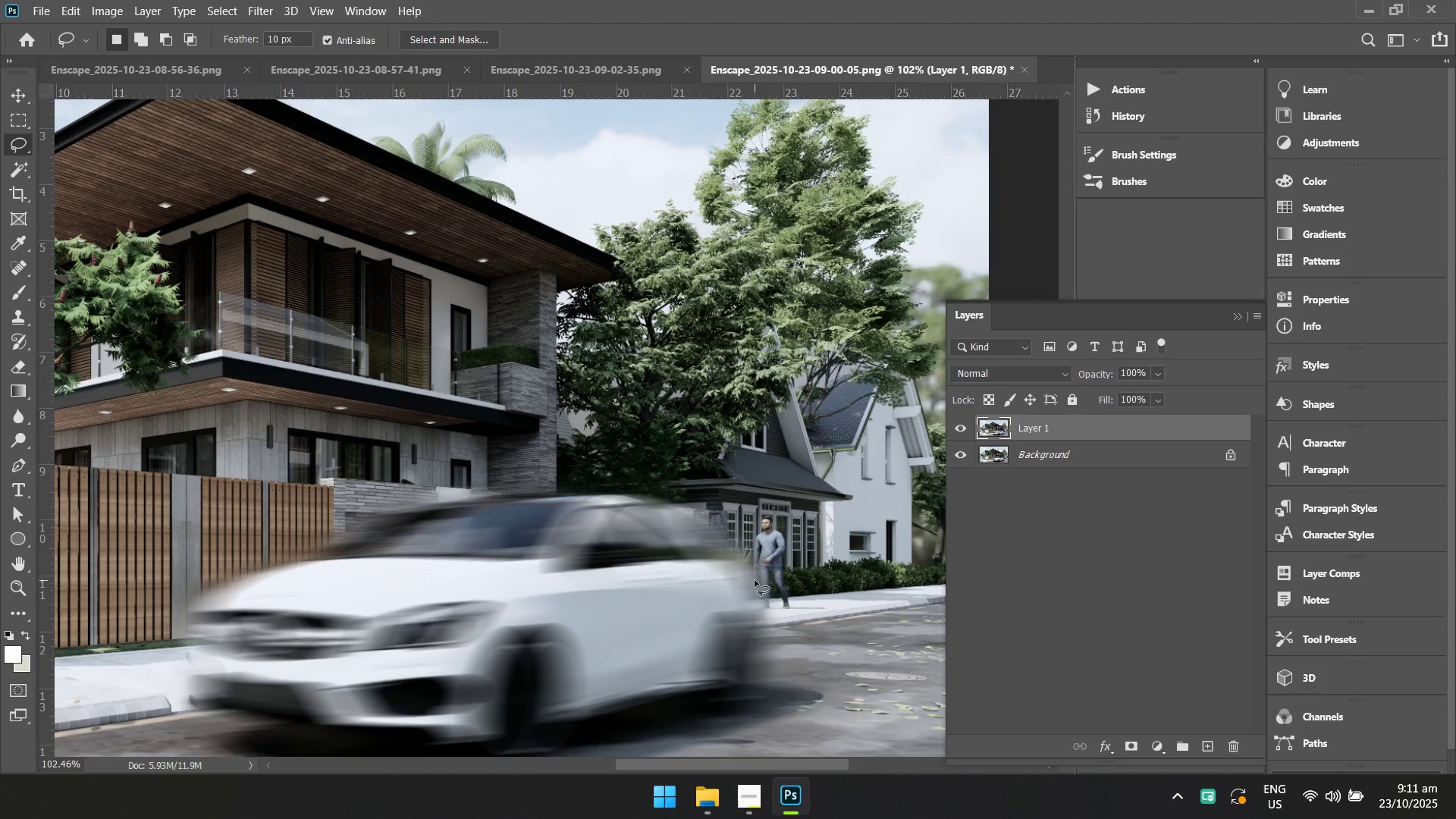 
left_click([751, 584])
 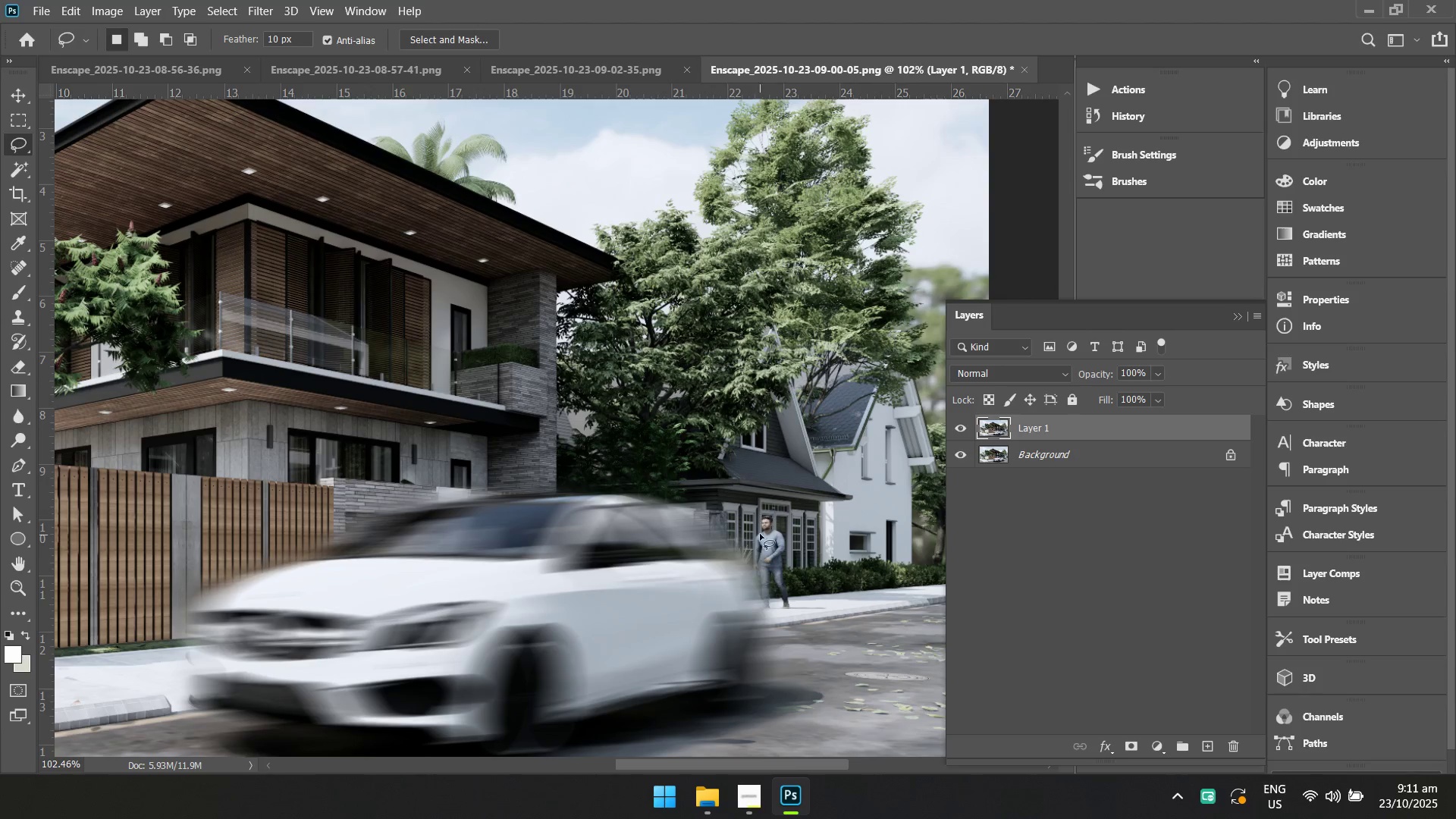 
left_click_drag(start_coordinate=[751, 563], to_coordinate=[751, 549])
 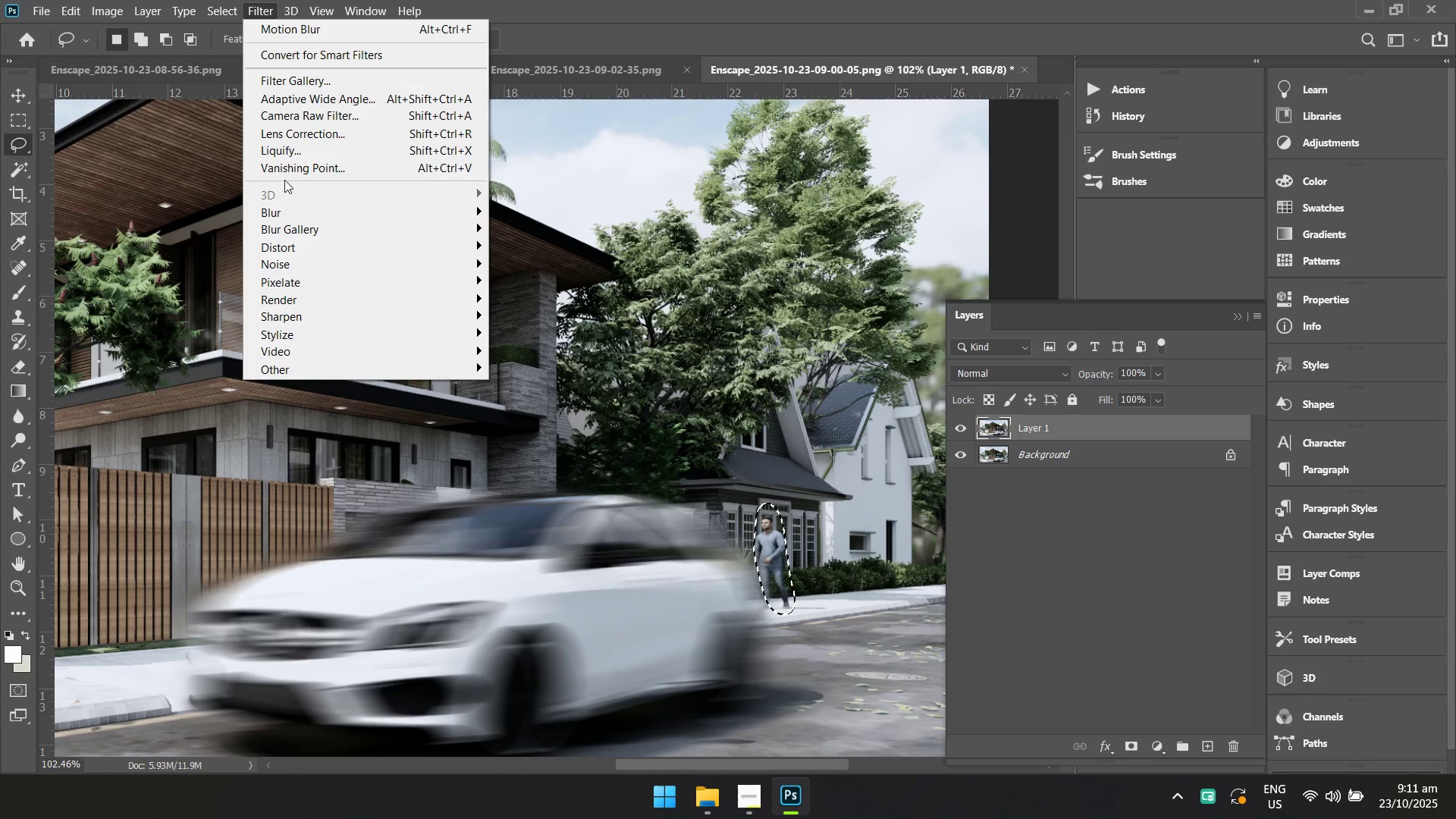 
left_click([288, 209])
 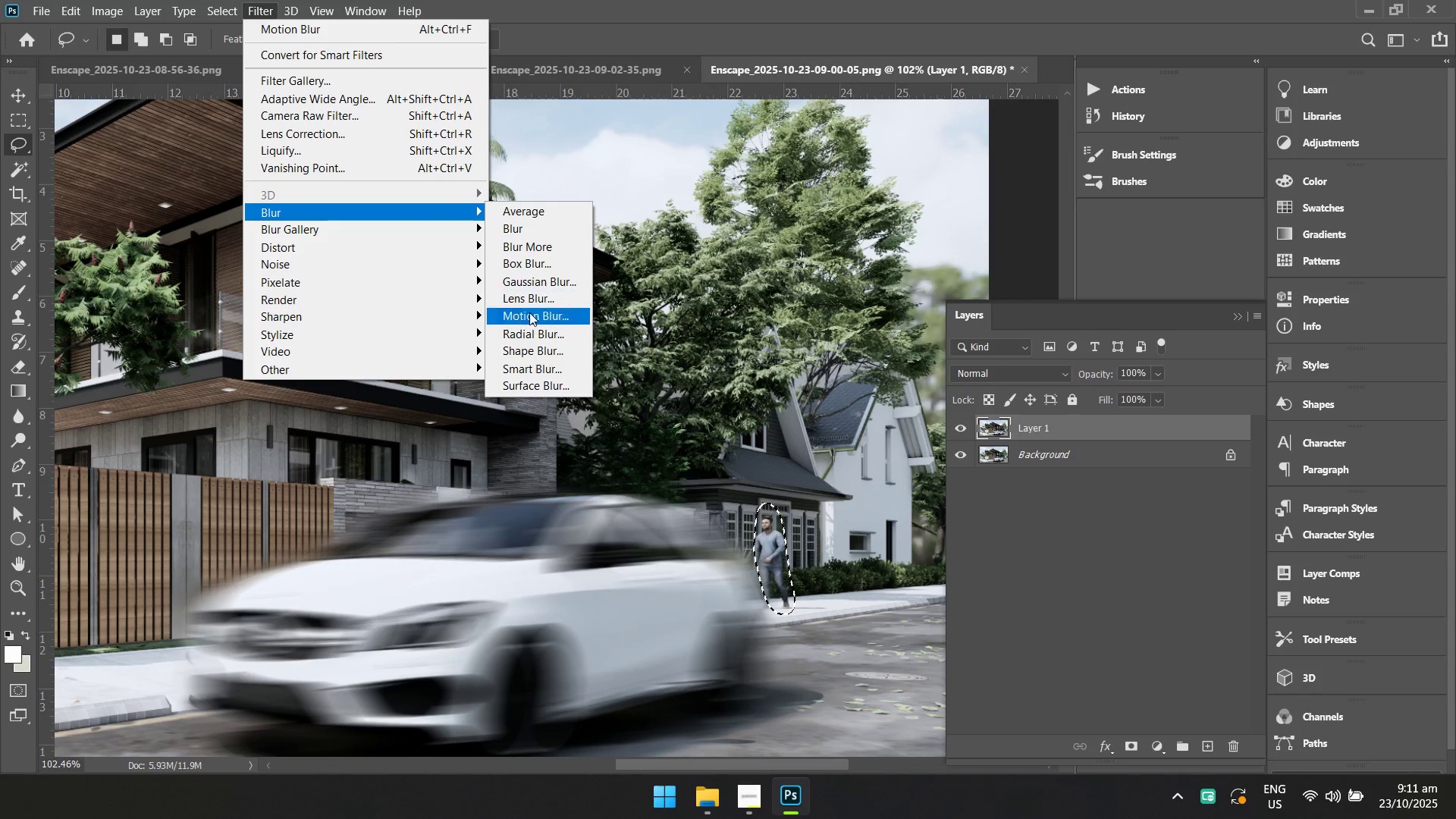 
left_click([529, 320])
 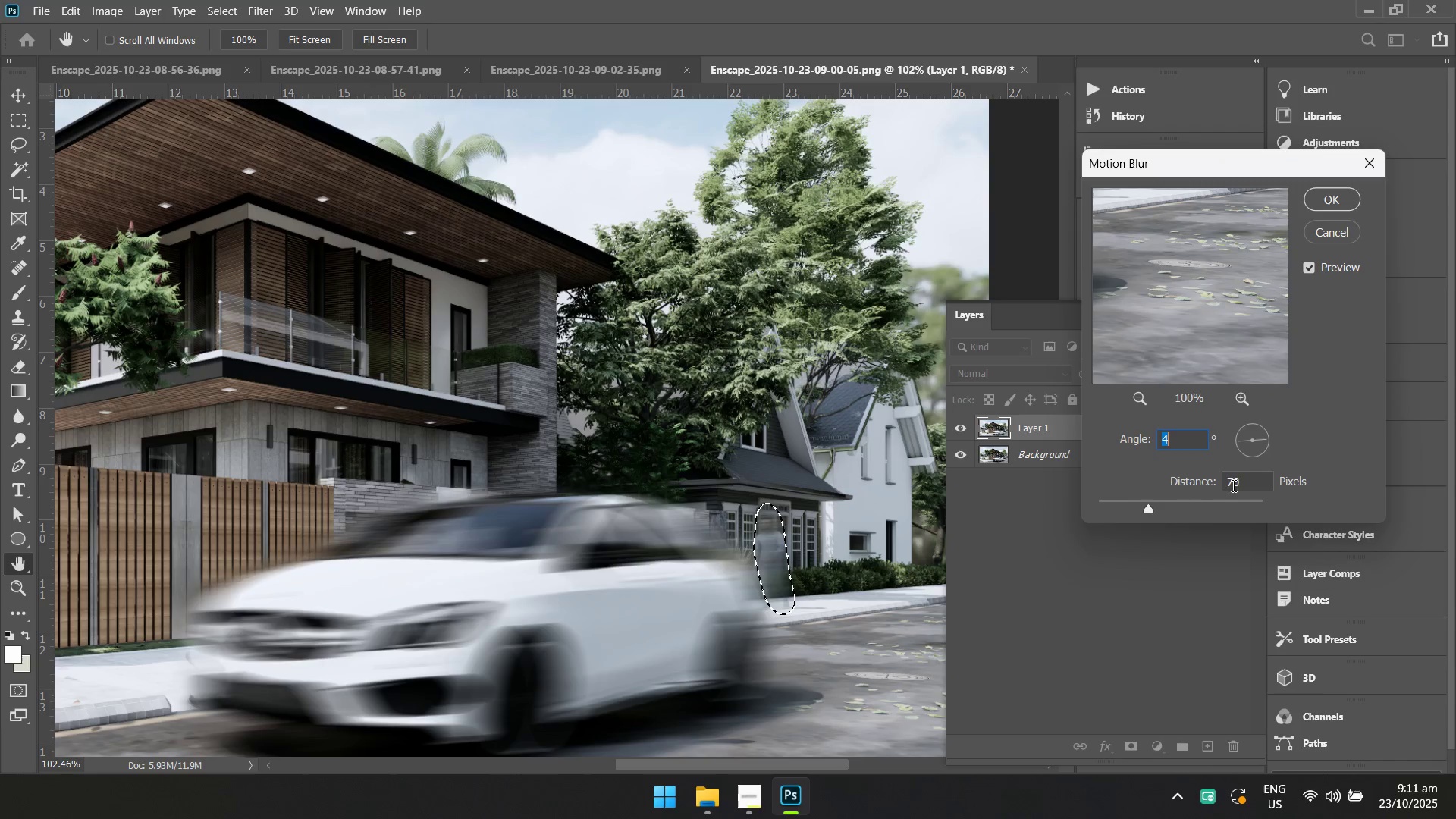 
left_click_drag(start_coordinate=[1241, 480], to_coordinate=[1203, 480])
 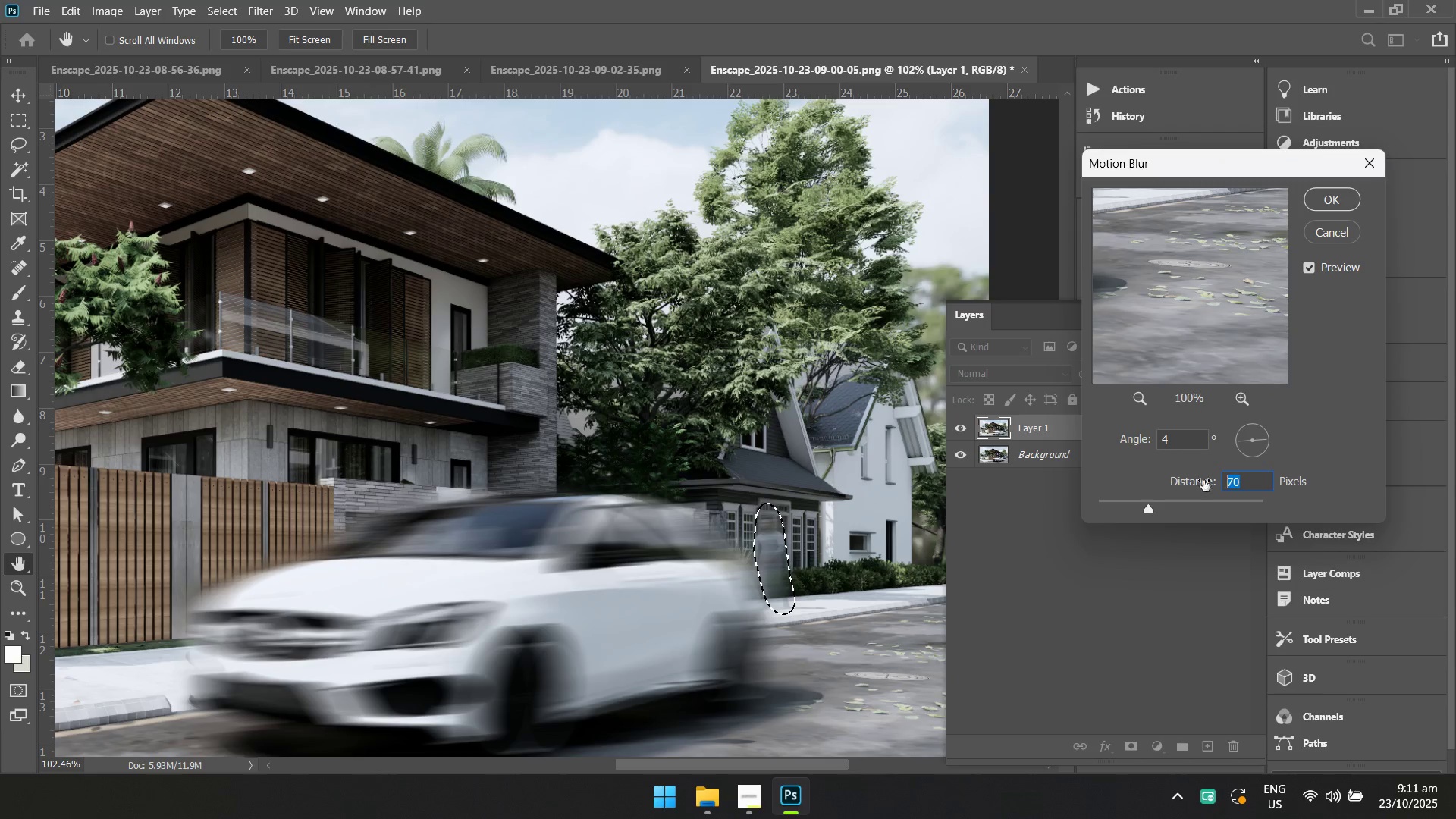 
type(10)
 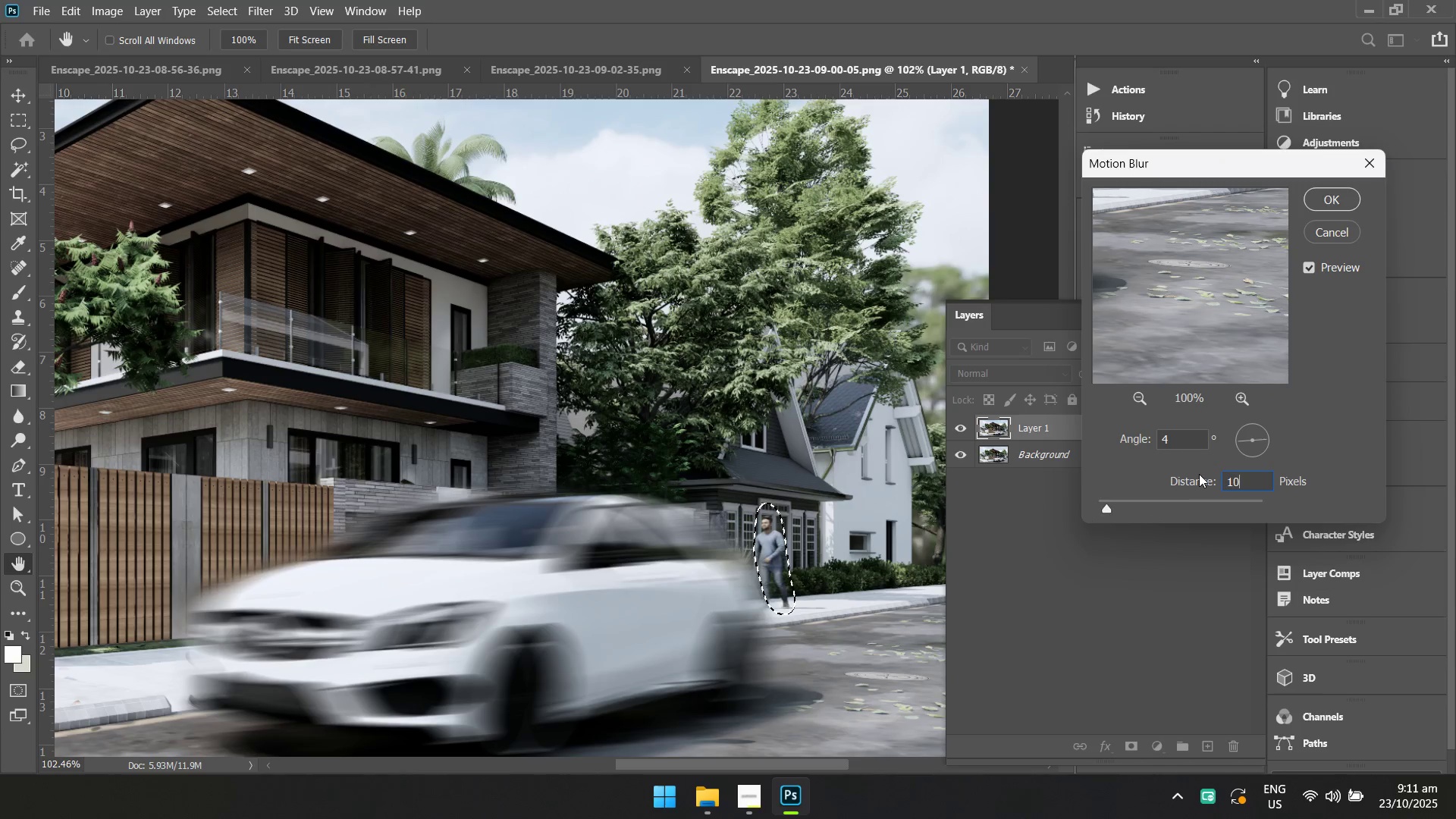 
key(Enter)
 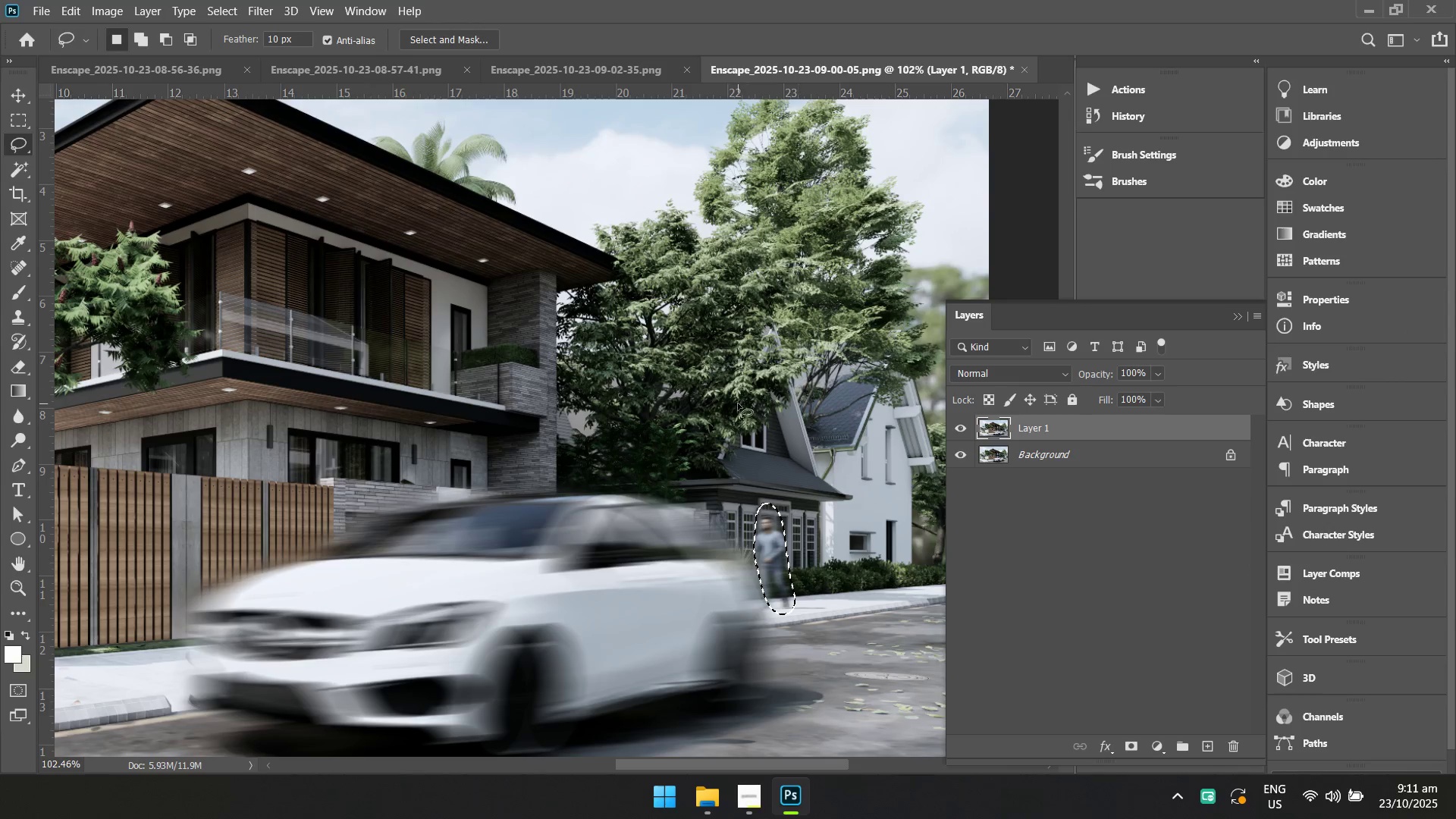 
hold_key(key=Space, duration=0.66)
 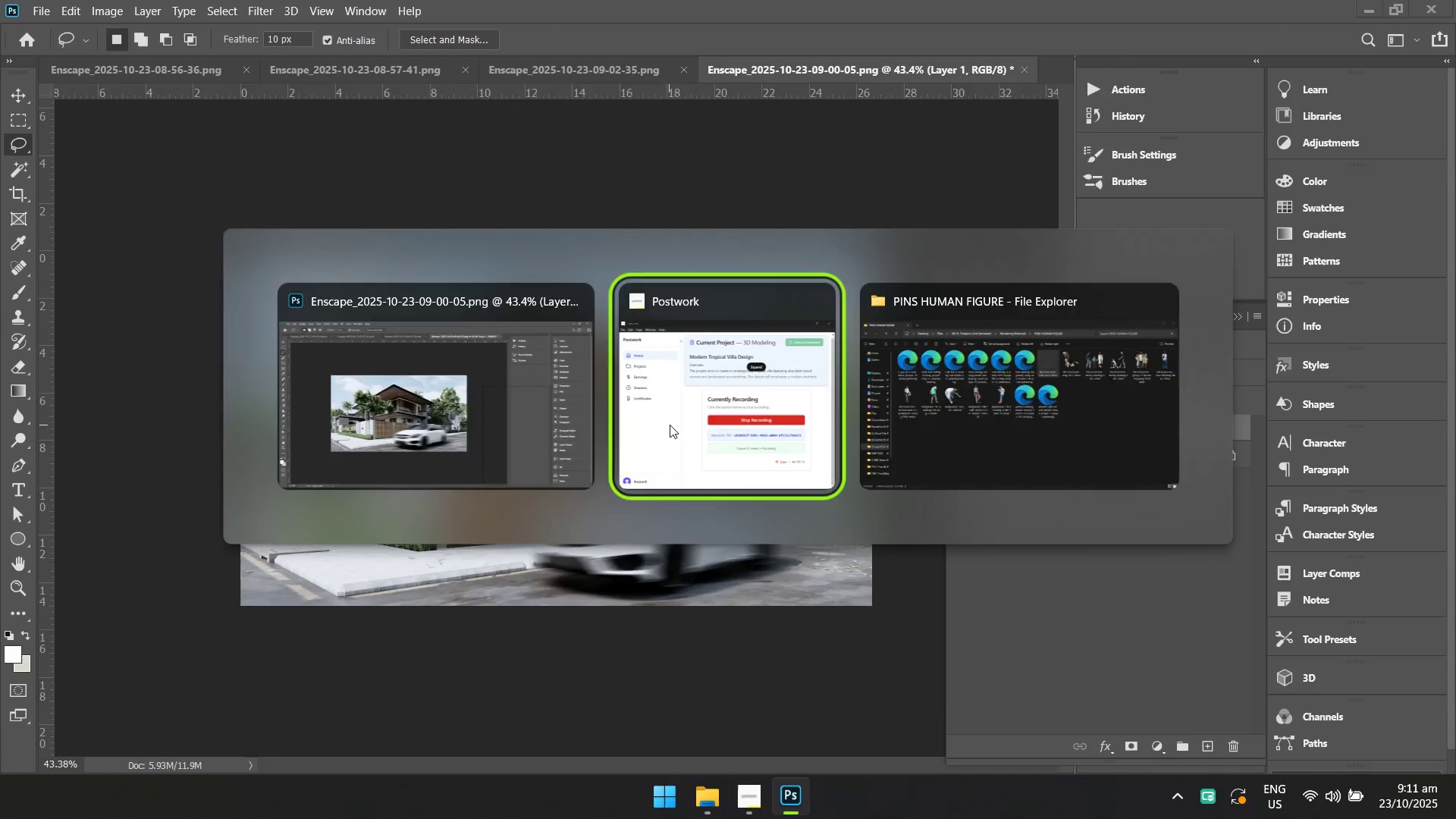 
hold_key(key=ControlLeft, duration=0.68)
left_click_drag(start_coordinate=[736, 404], to_coordinate=[679, 419])
 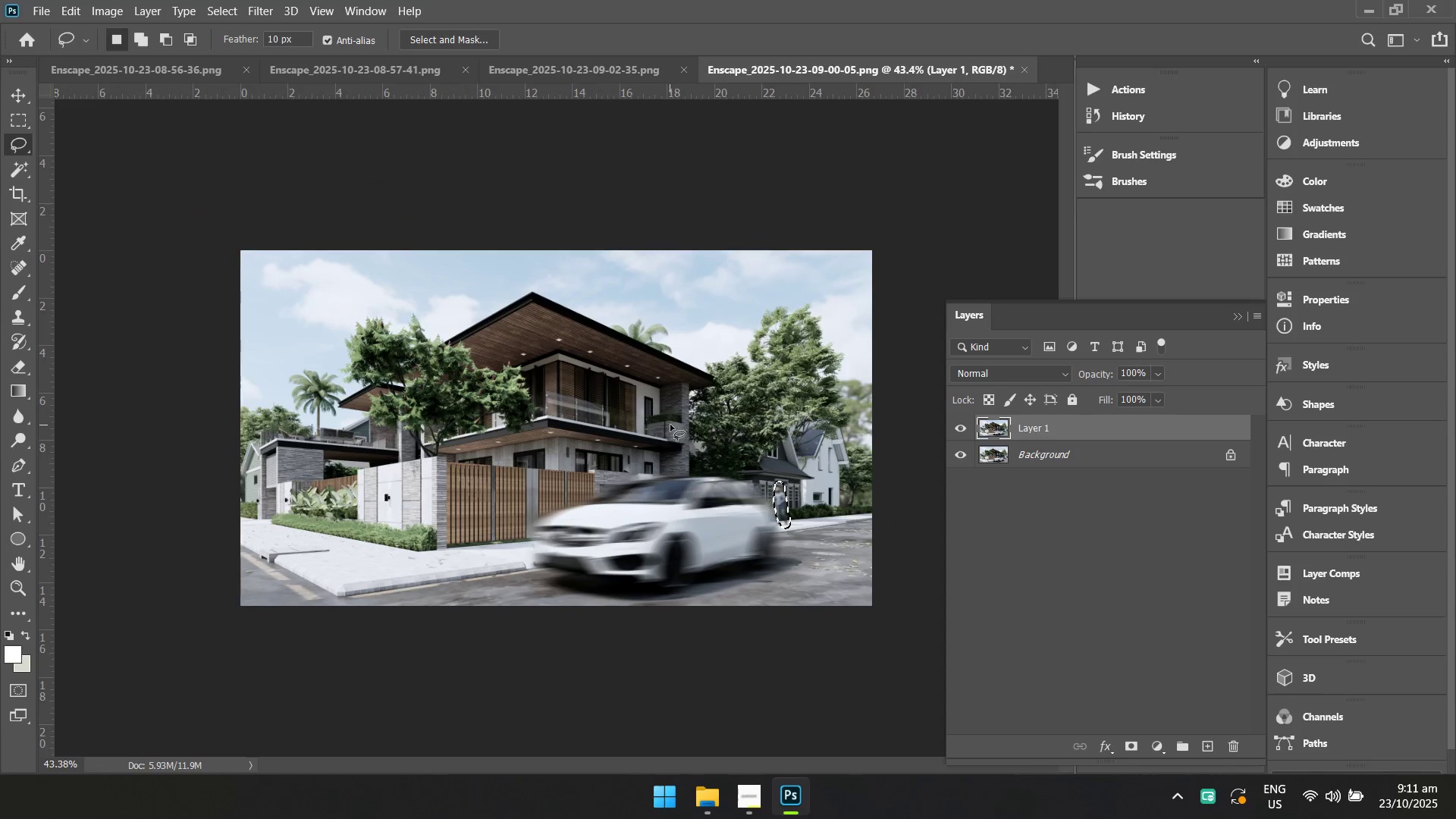 
key(Alt+AltLeft)
 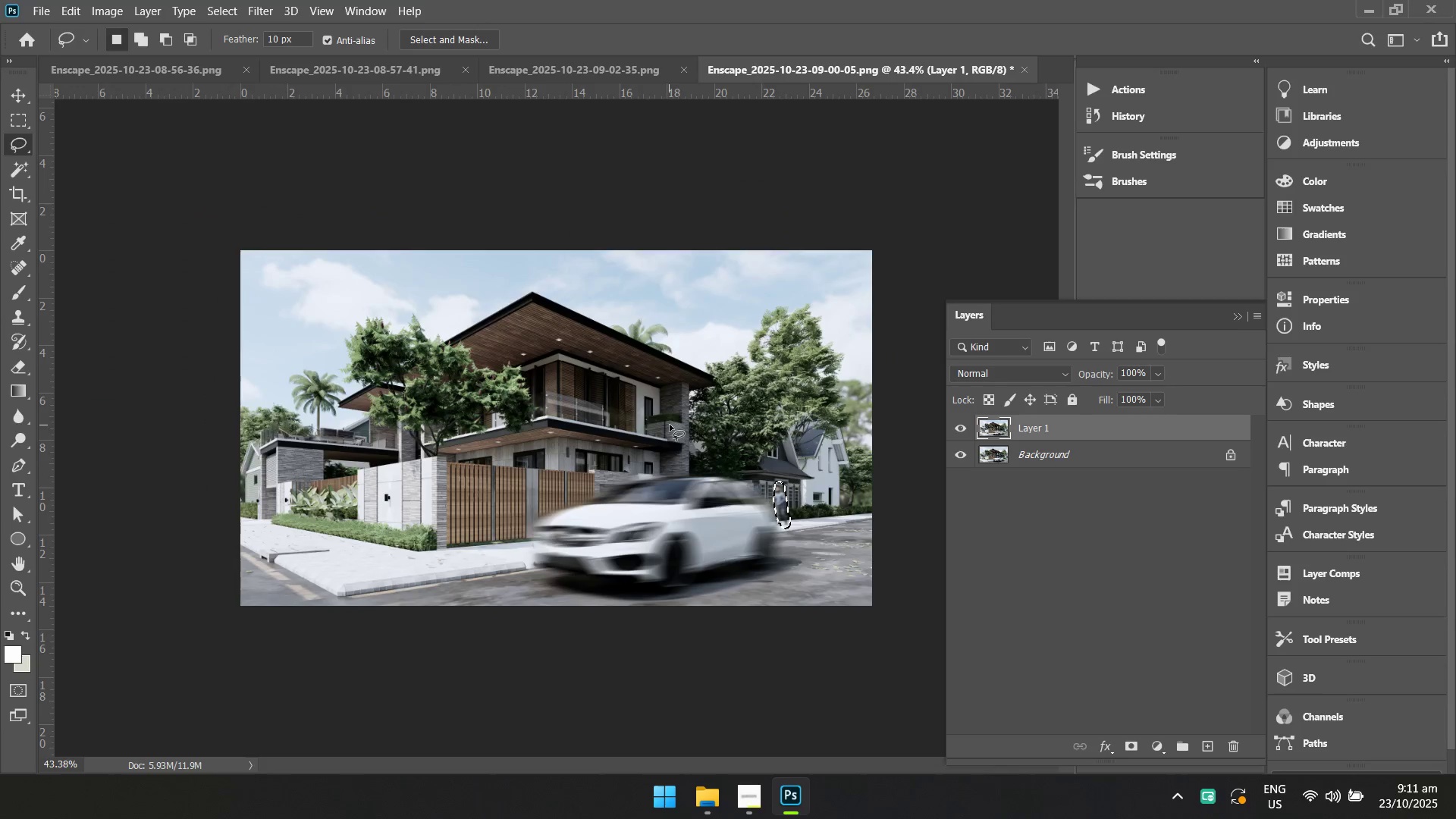 
key(Alt+Tab)